 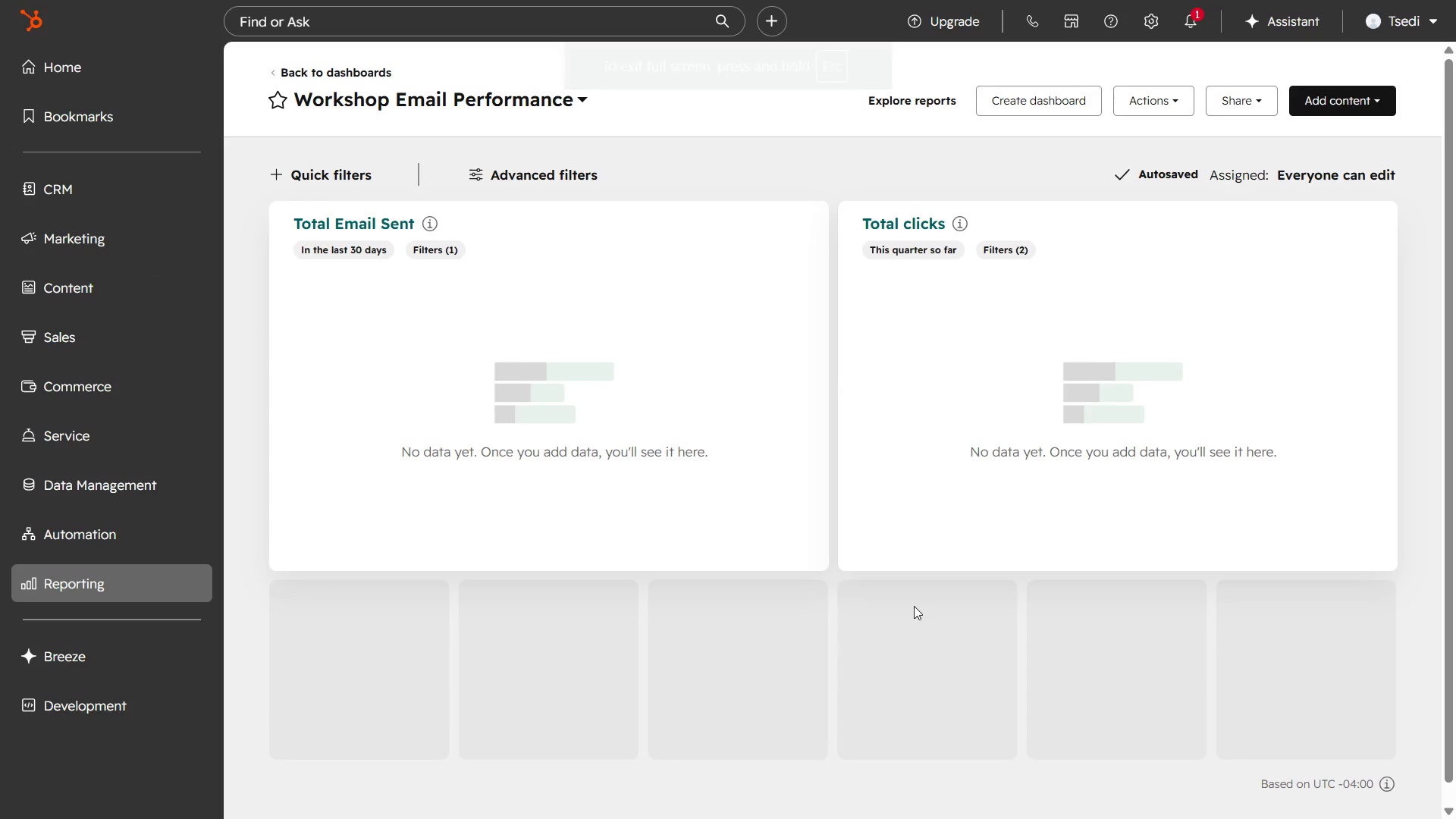 
key(Meta+Shift+S)
 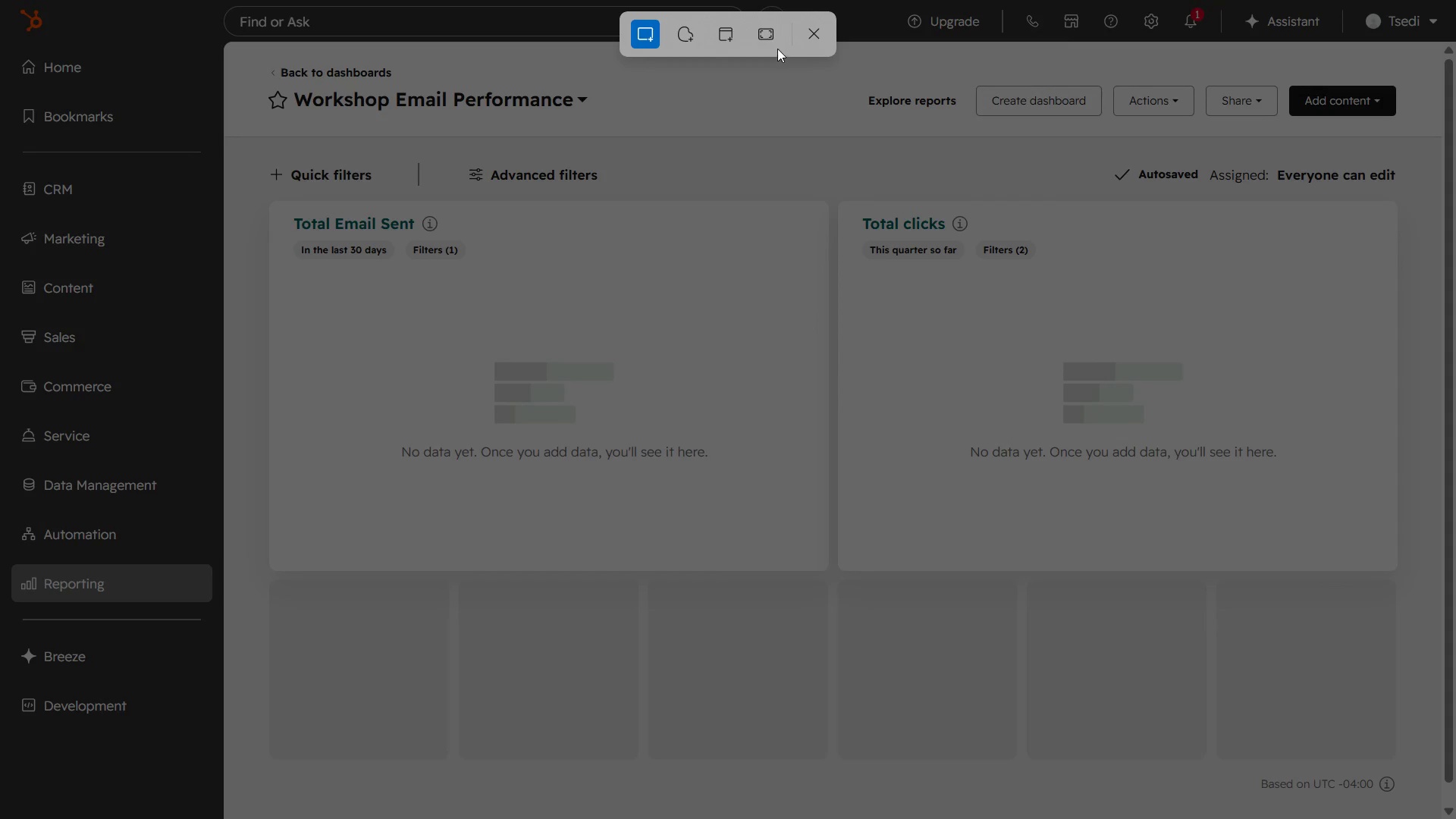 
left_click([770, 42])
 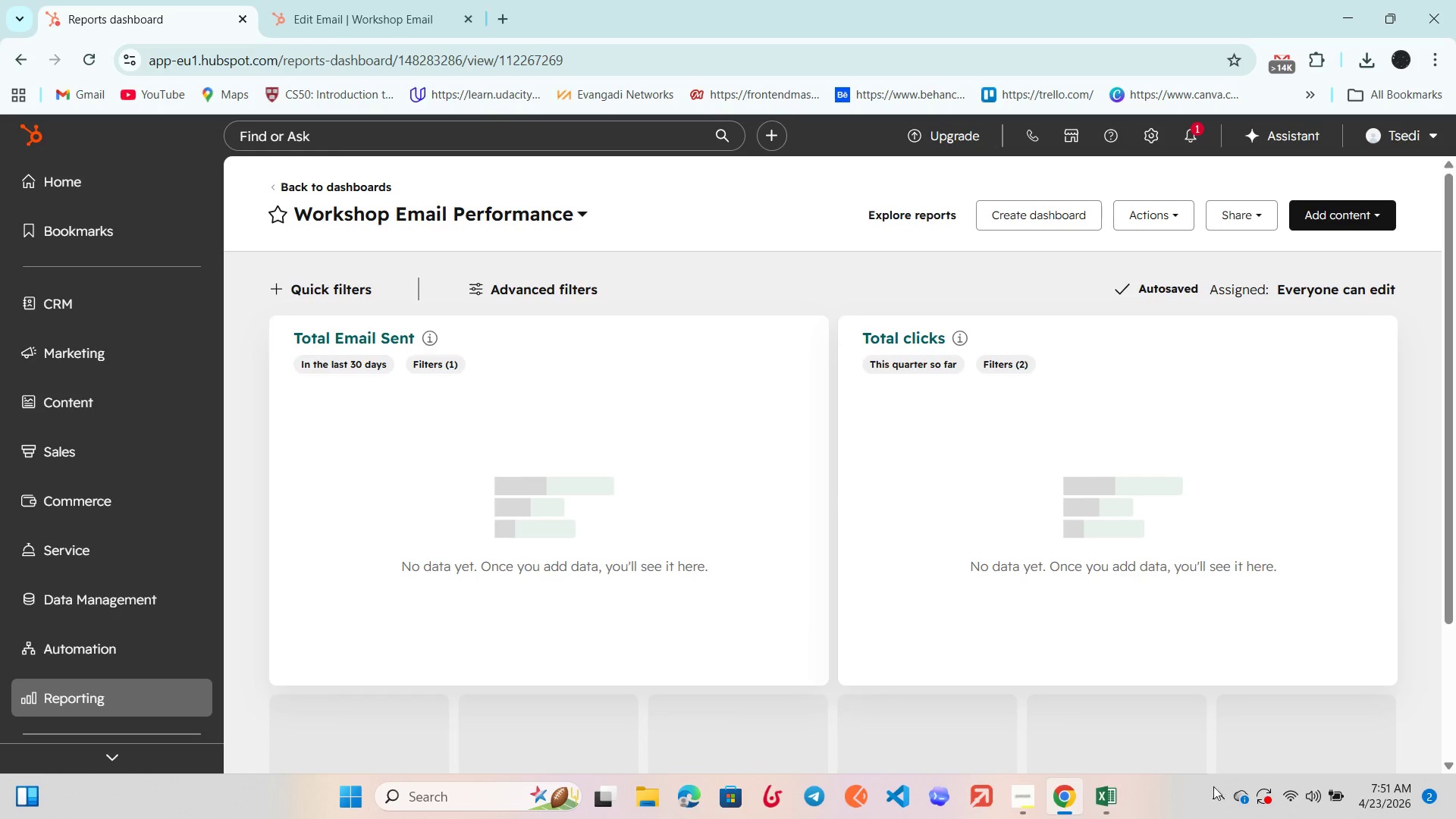 
left_click([1096, 802])
 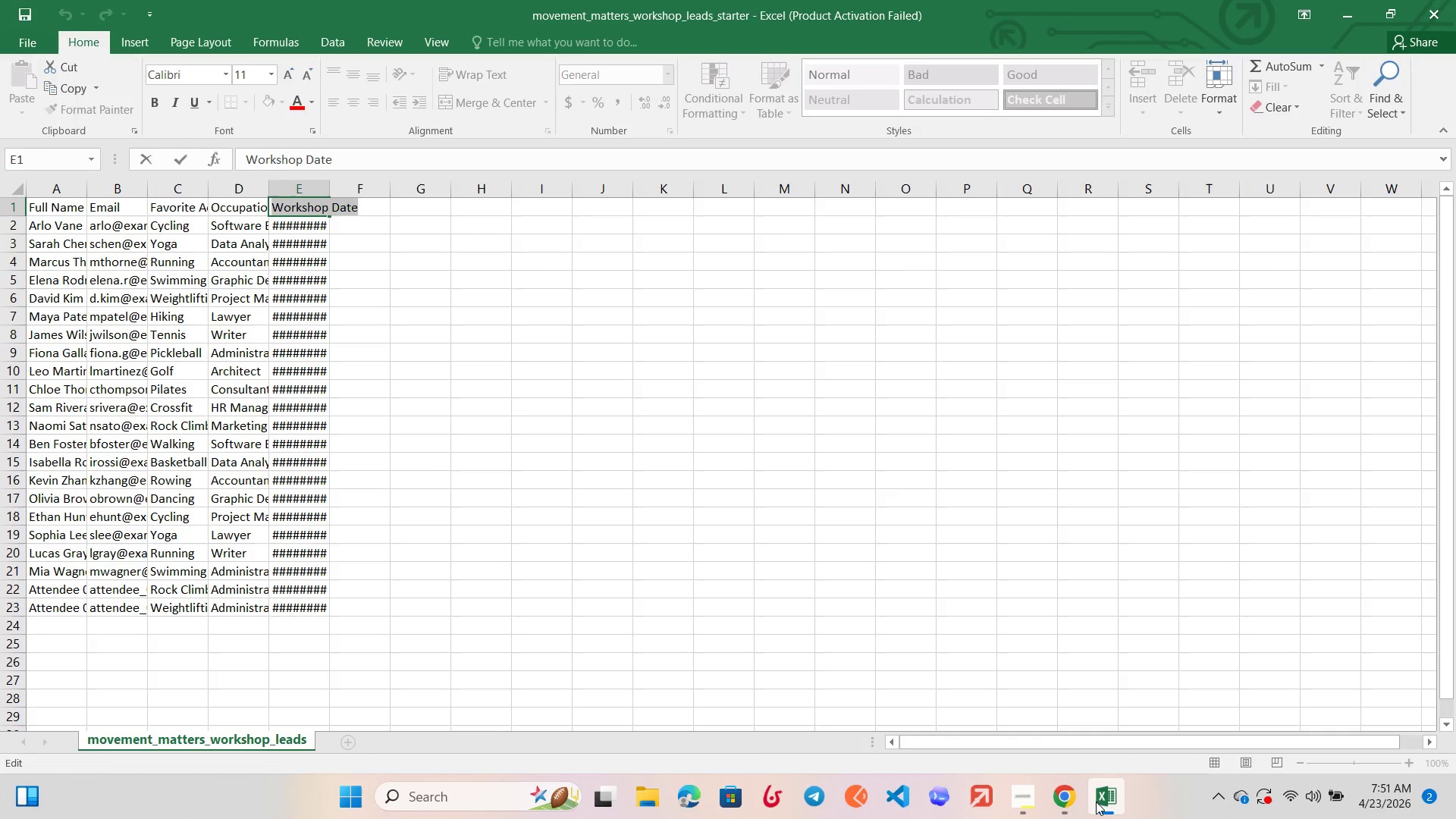 
left_click([1096, 802])
 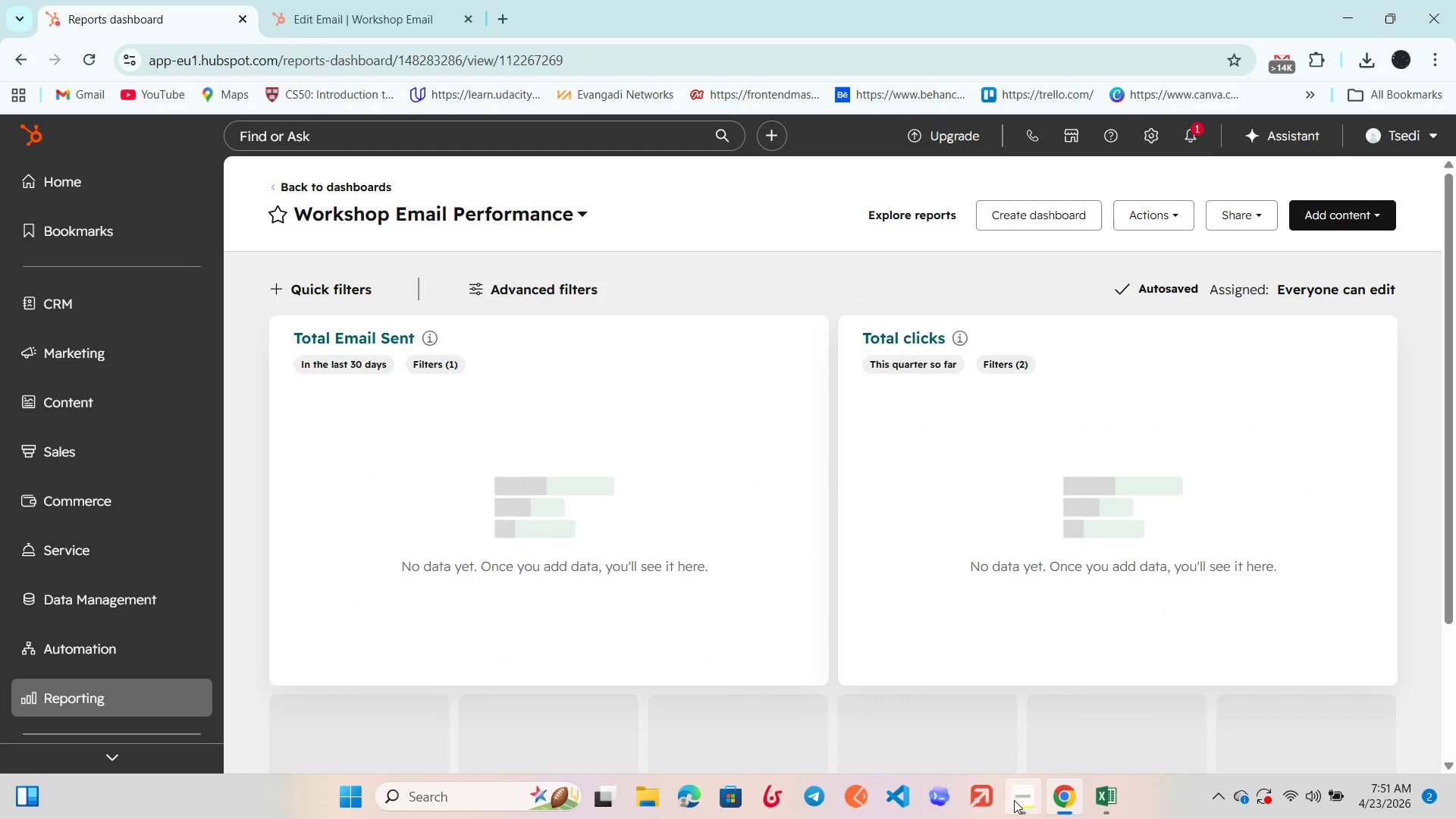 
left_click([1014, 800])